 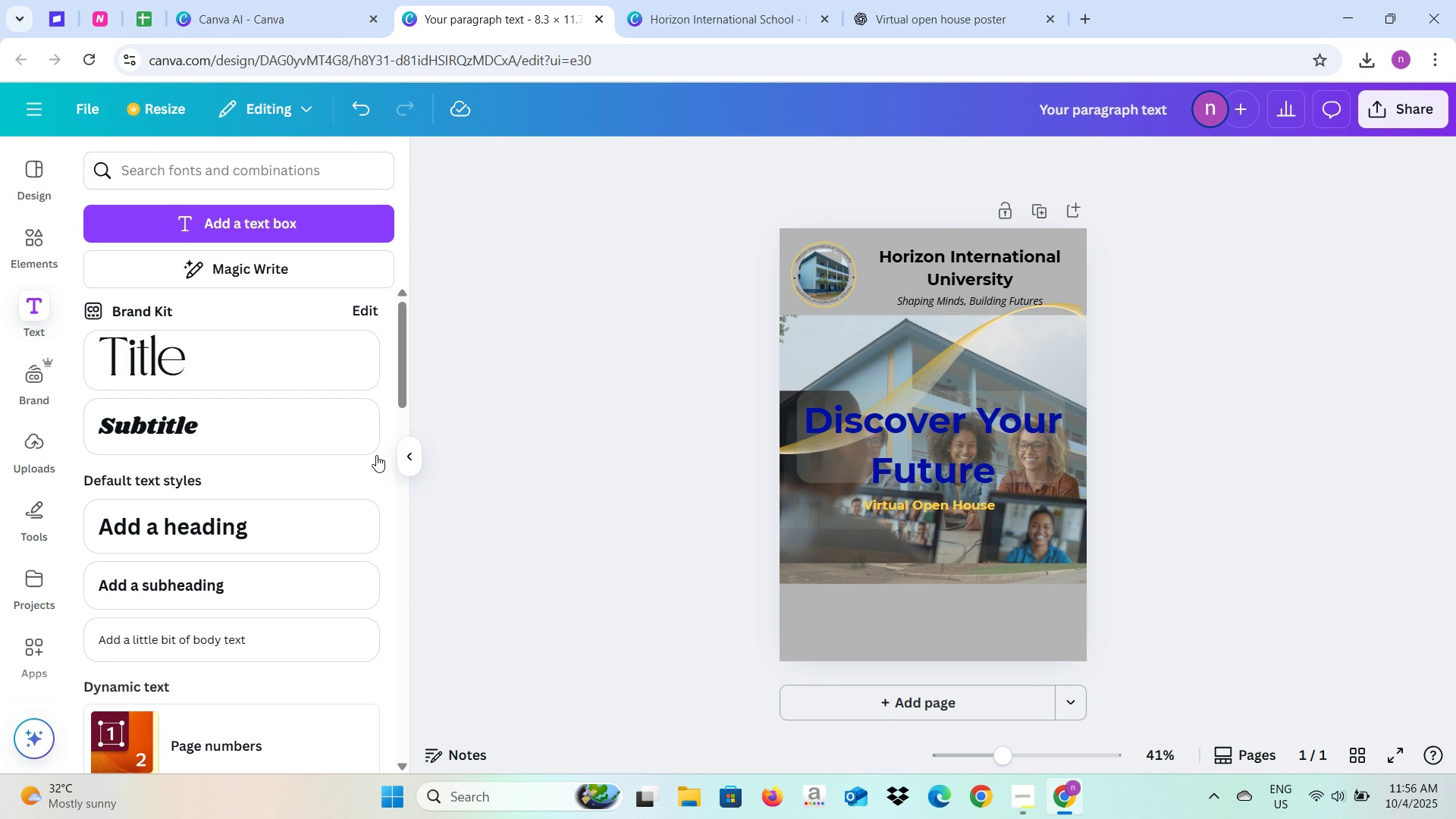 
left_click([400, 455])
 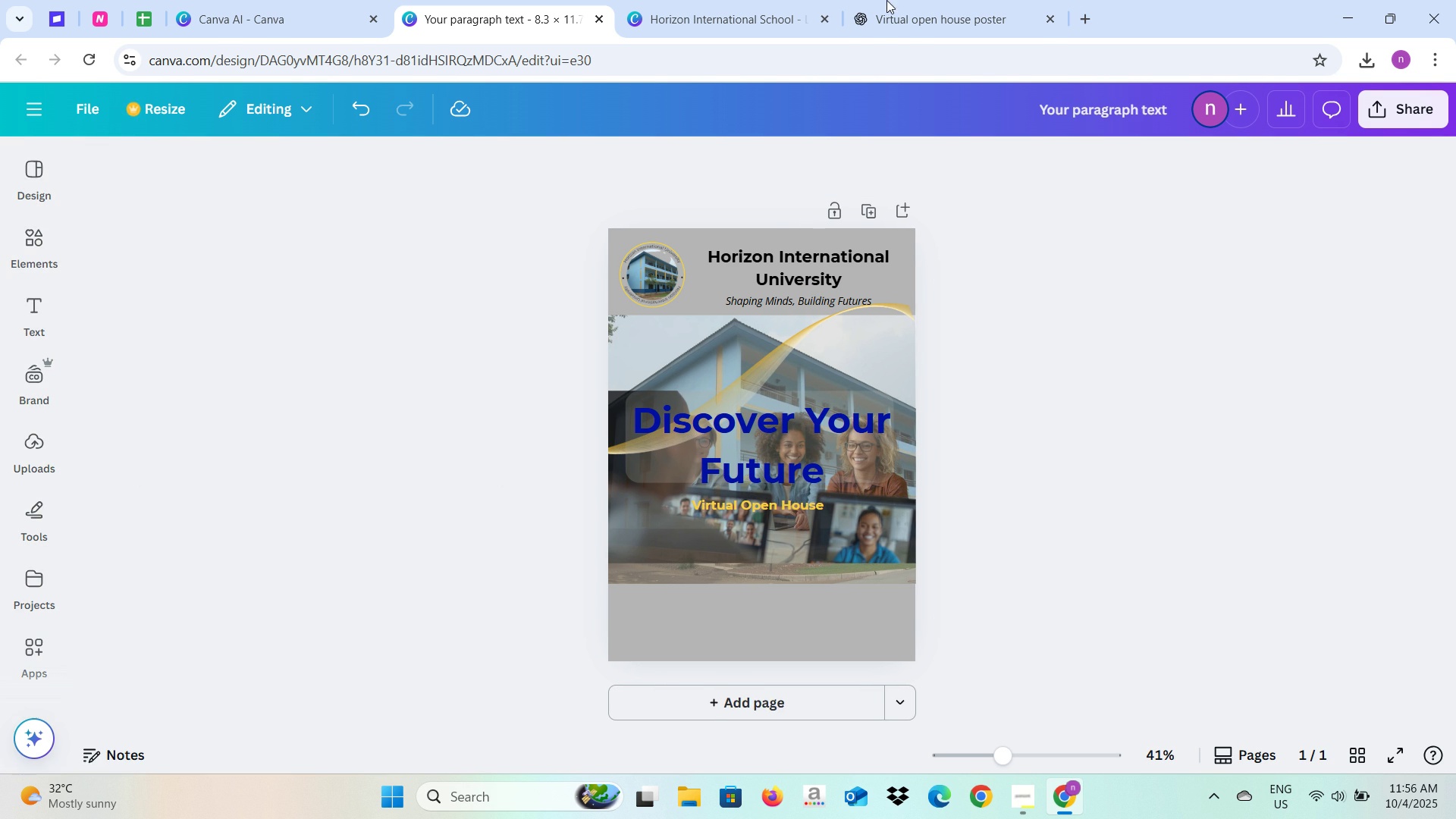 
left_click([908, 3])
 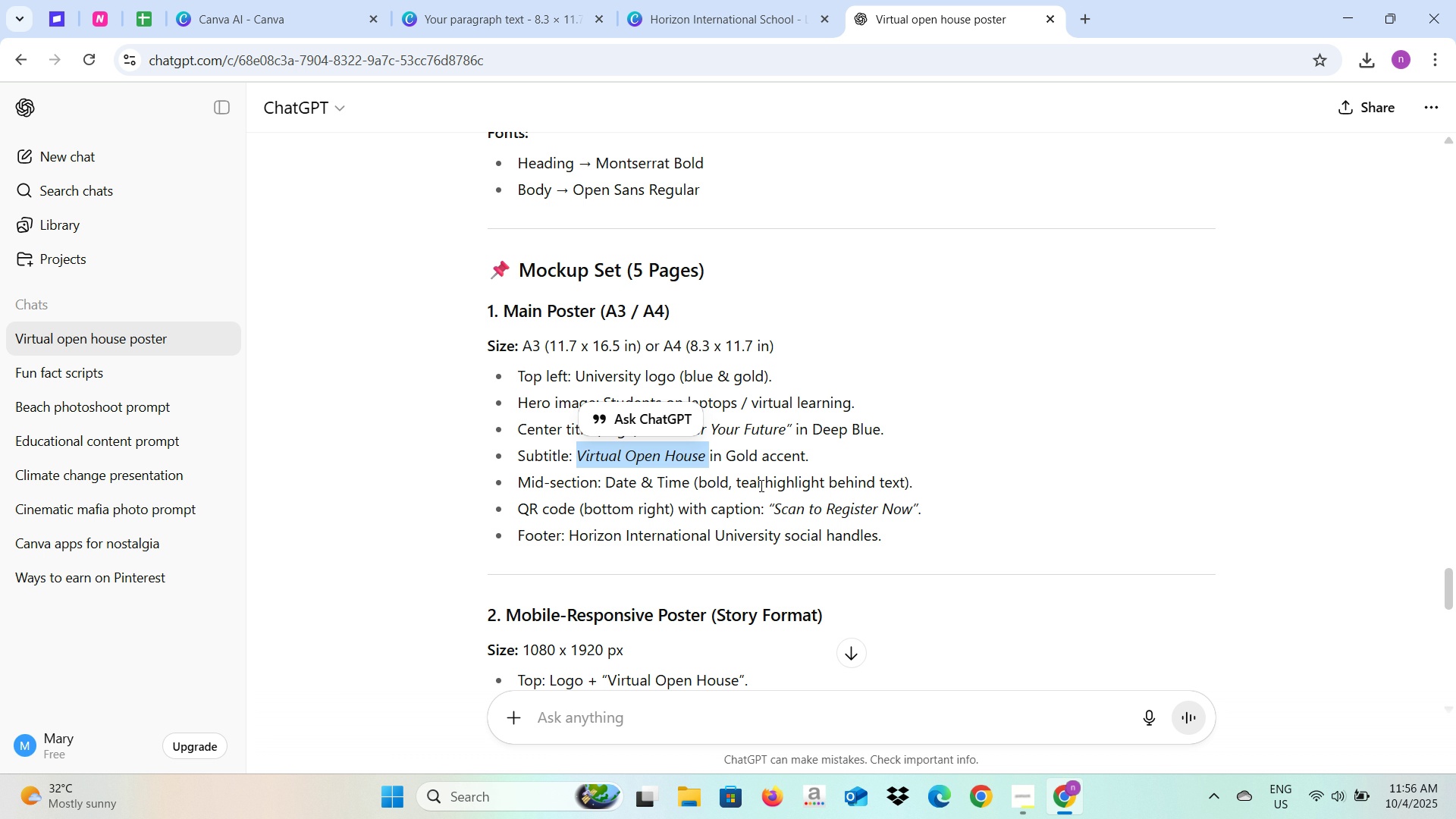 
wait(10.83)
 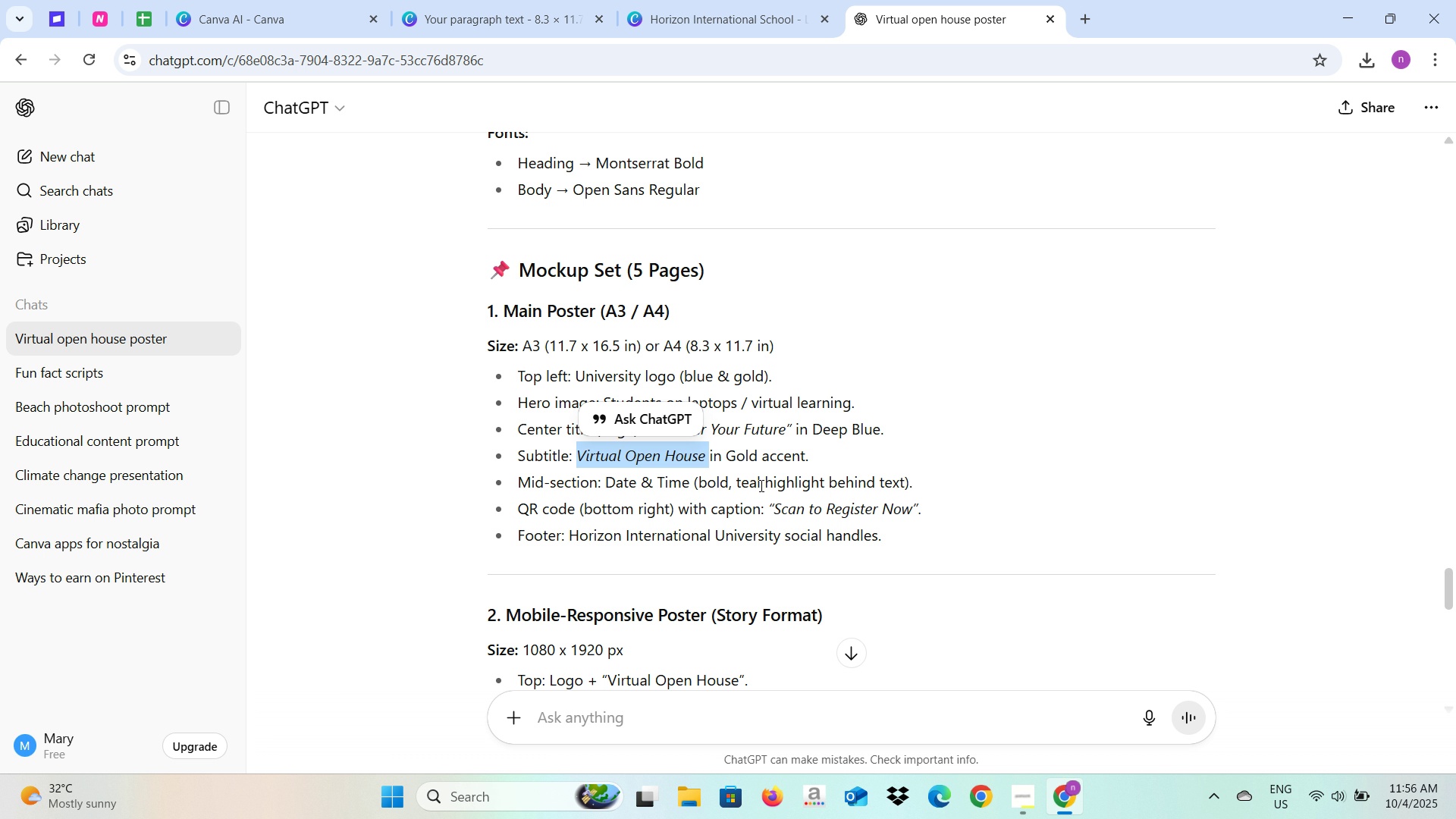 
left_click([692, 0])
 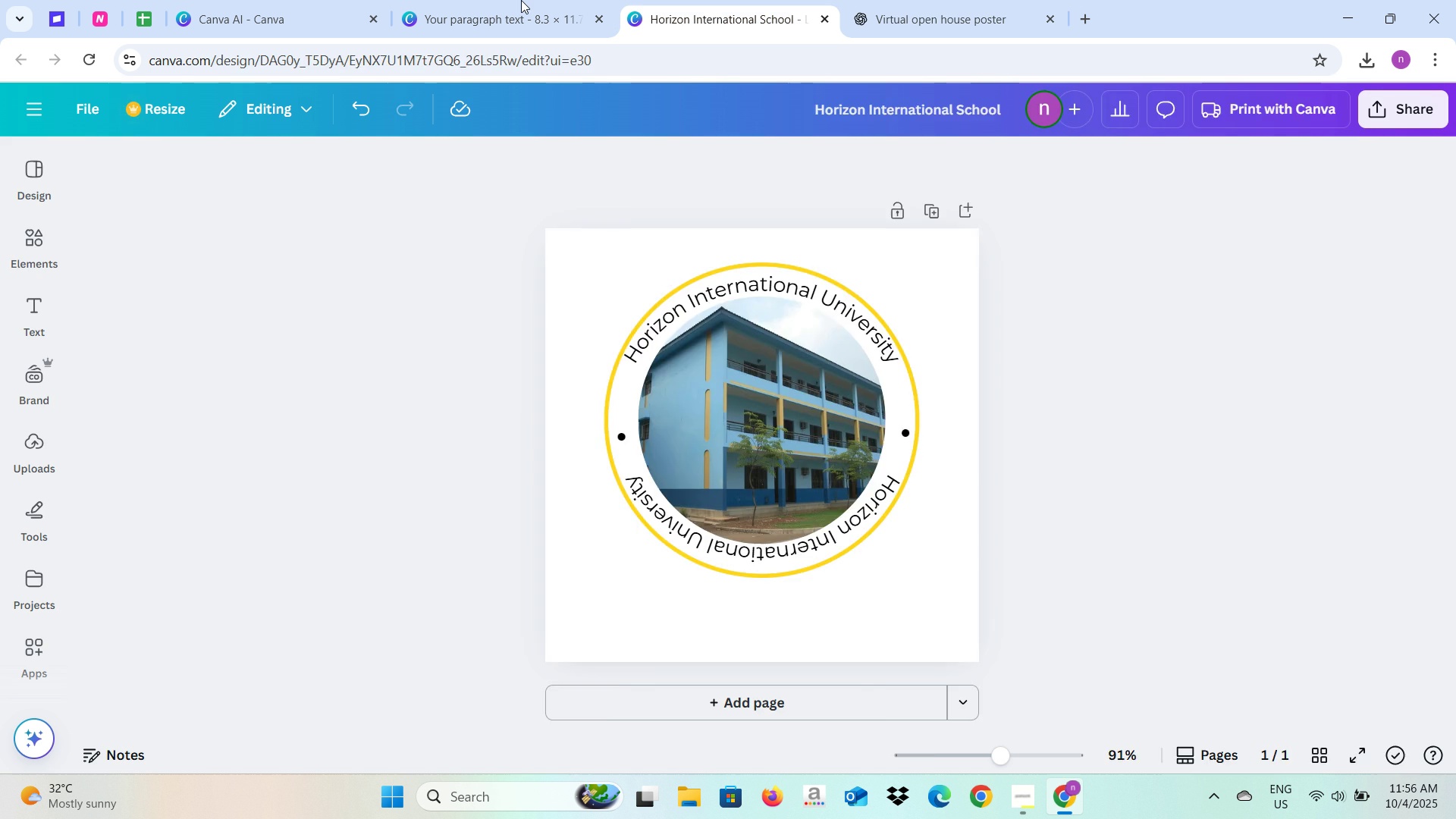 
left_click([521, 0])
 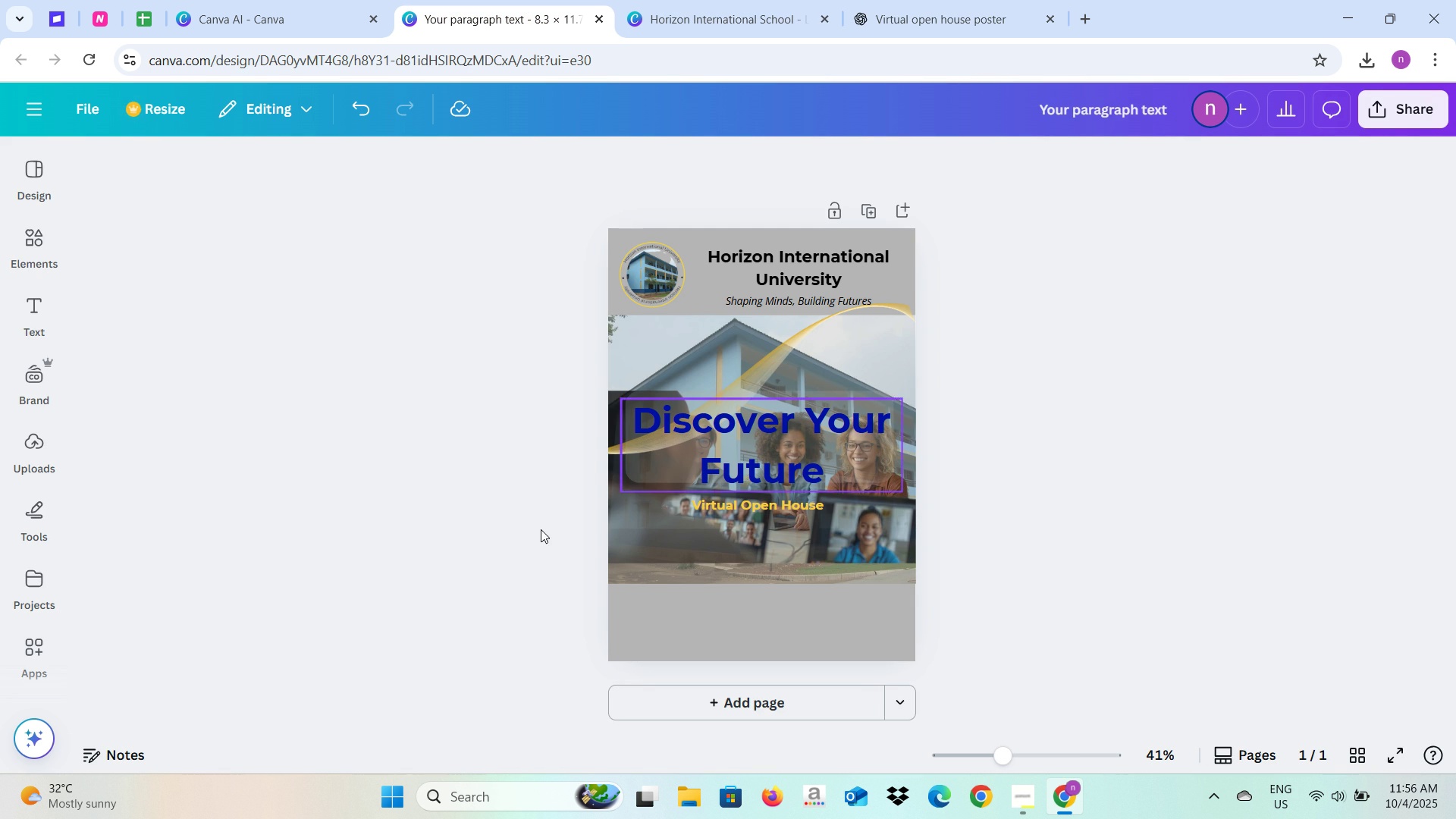 
left_click([541, 529])
 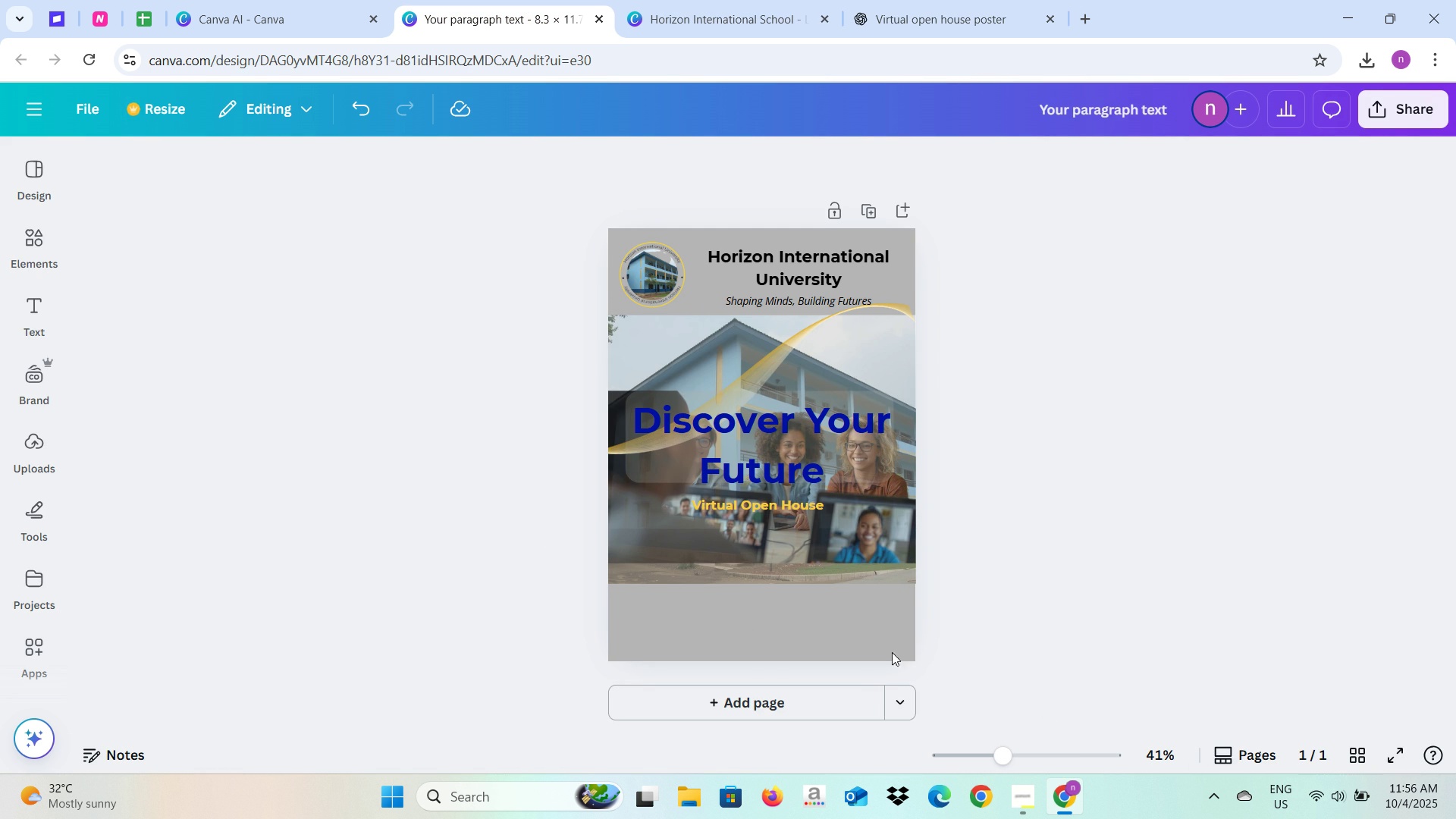 
wait(5.32)
 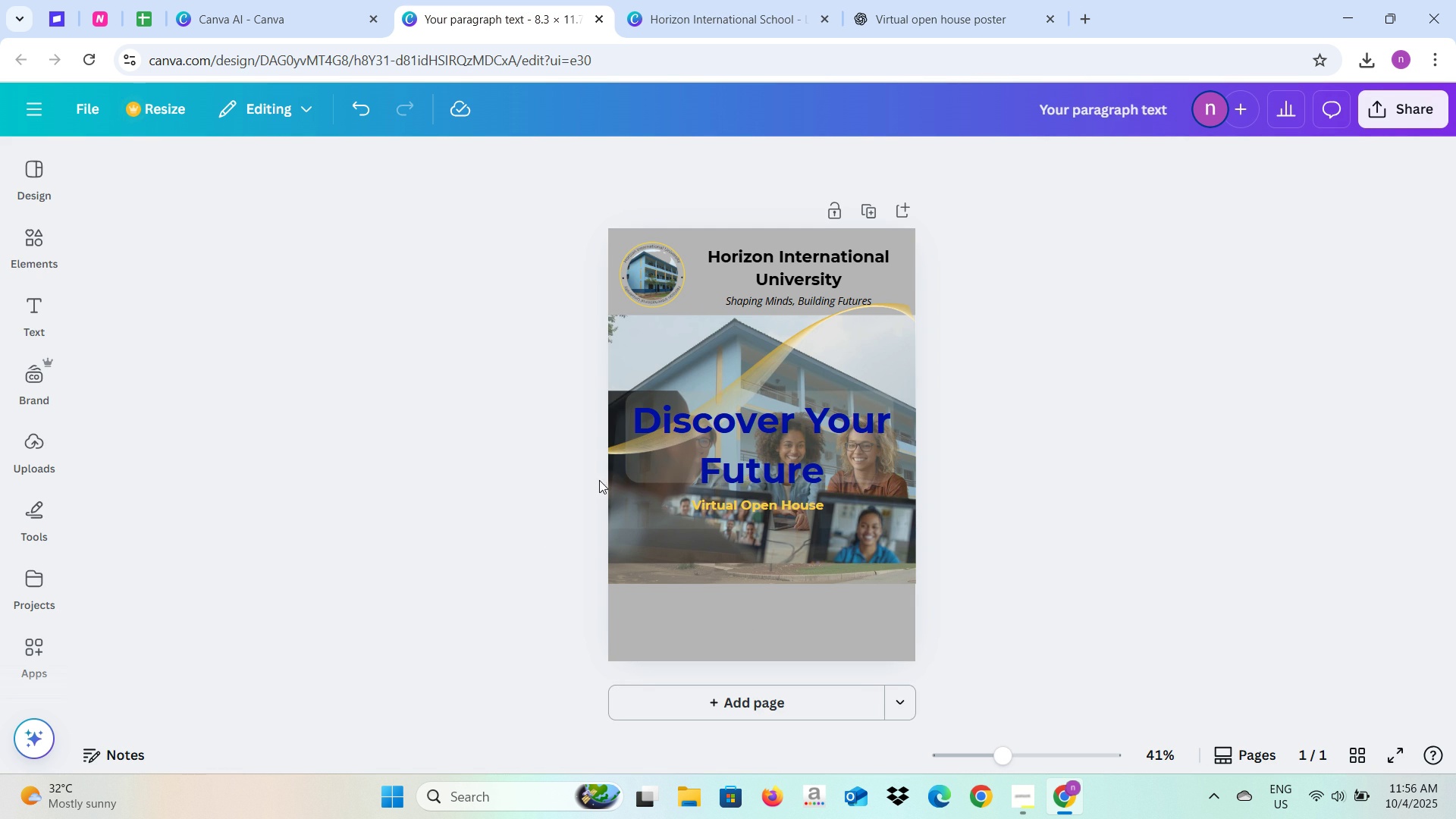 
left_click([1018, 755])
 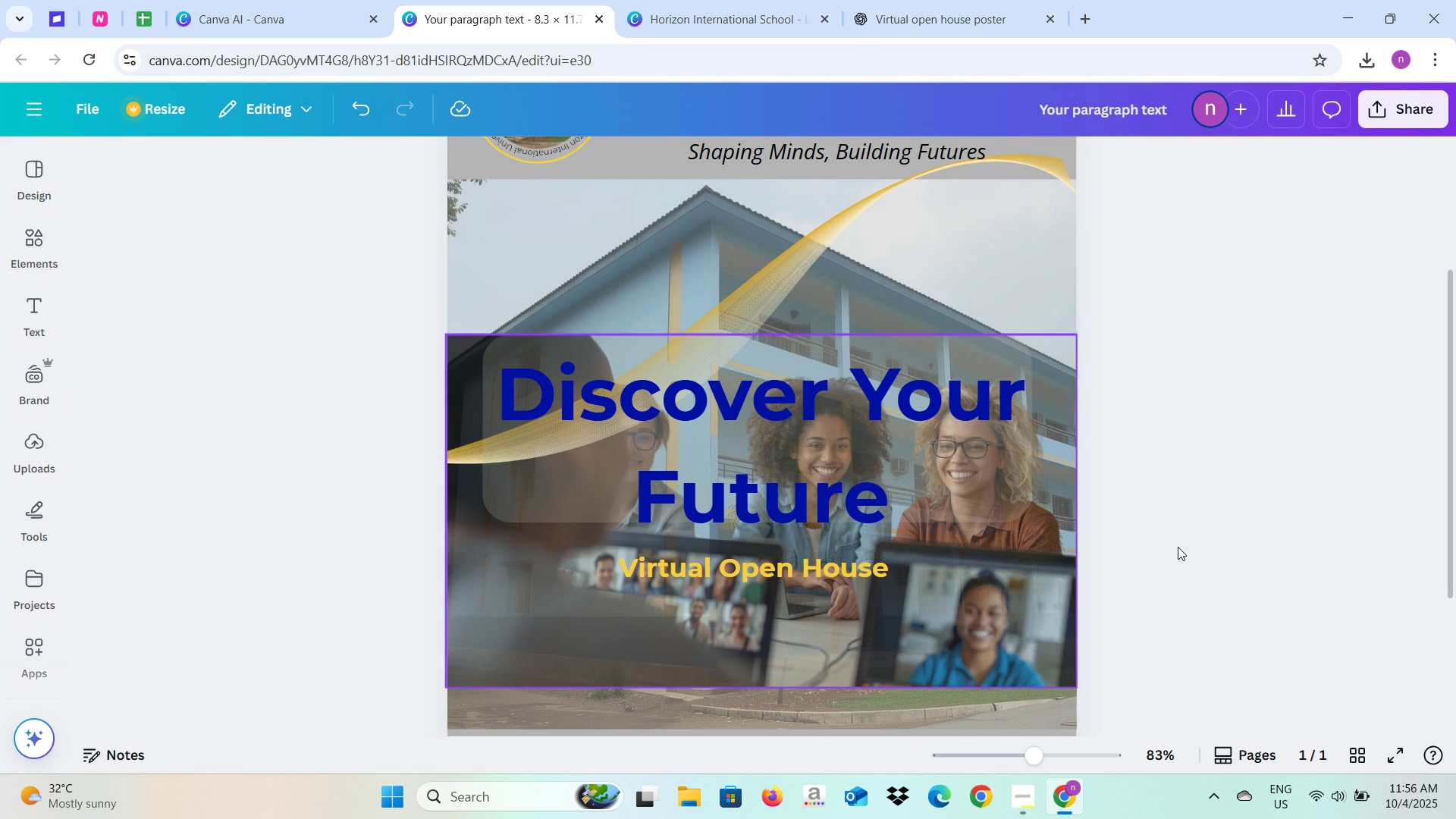 
left_click([1198, 531])
 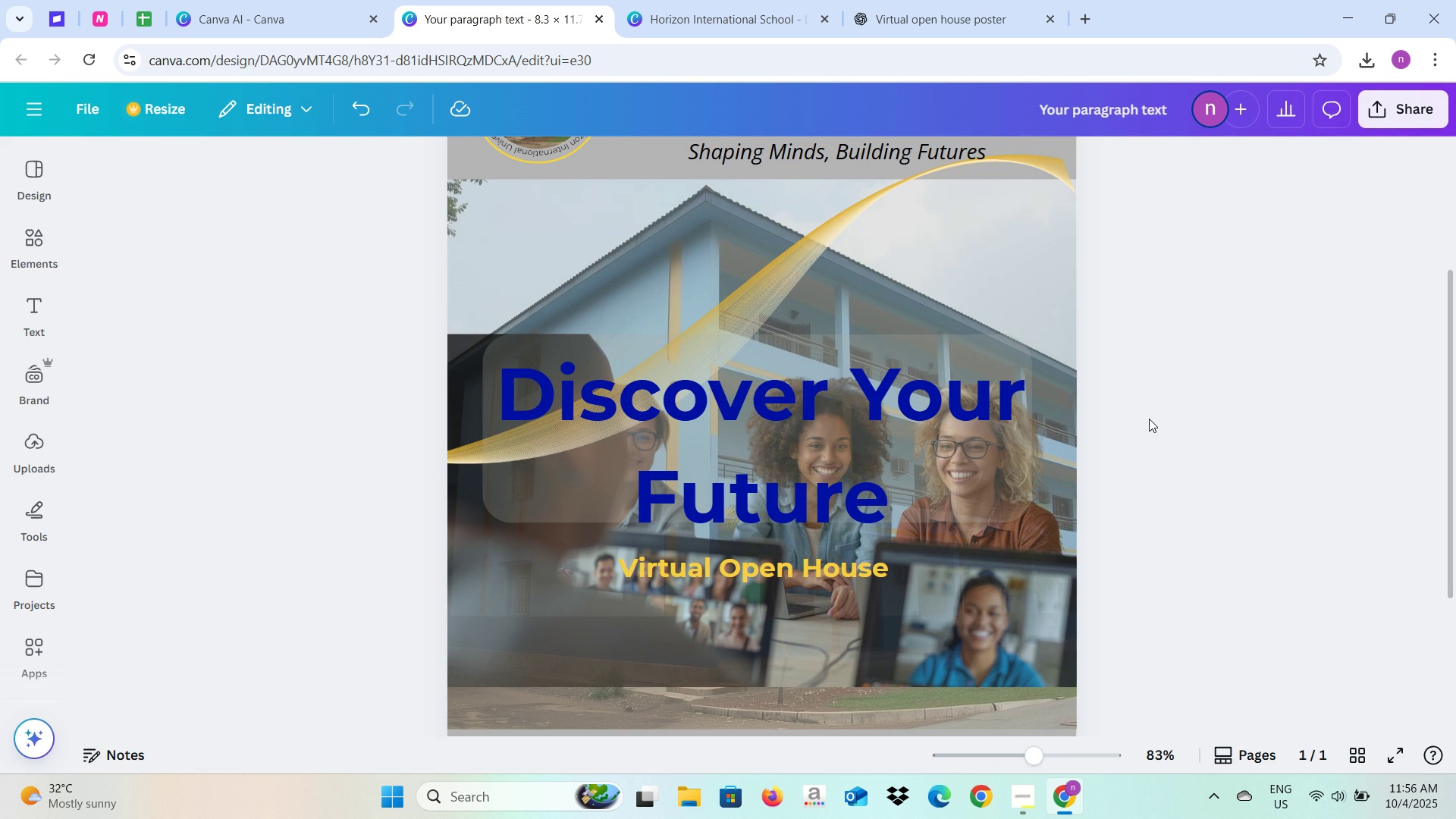 
scroll: coordinate [1149, 419], scroll_direction: down, amount: 2.0
 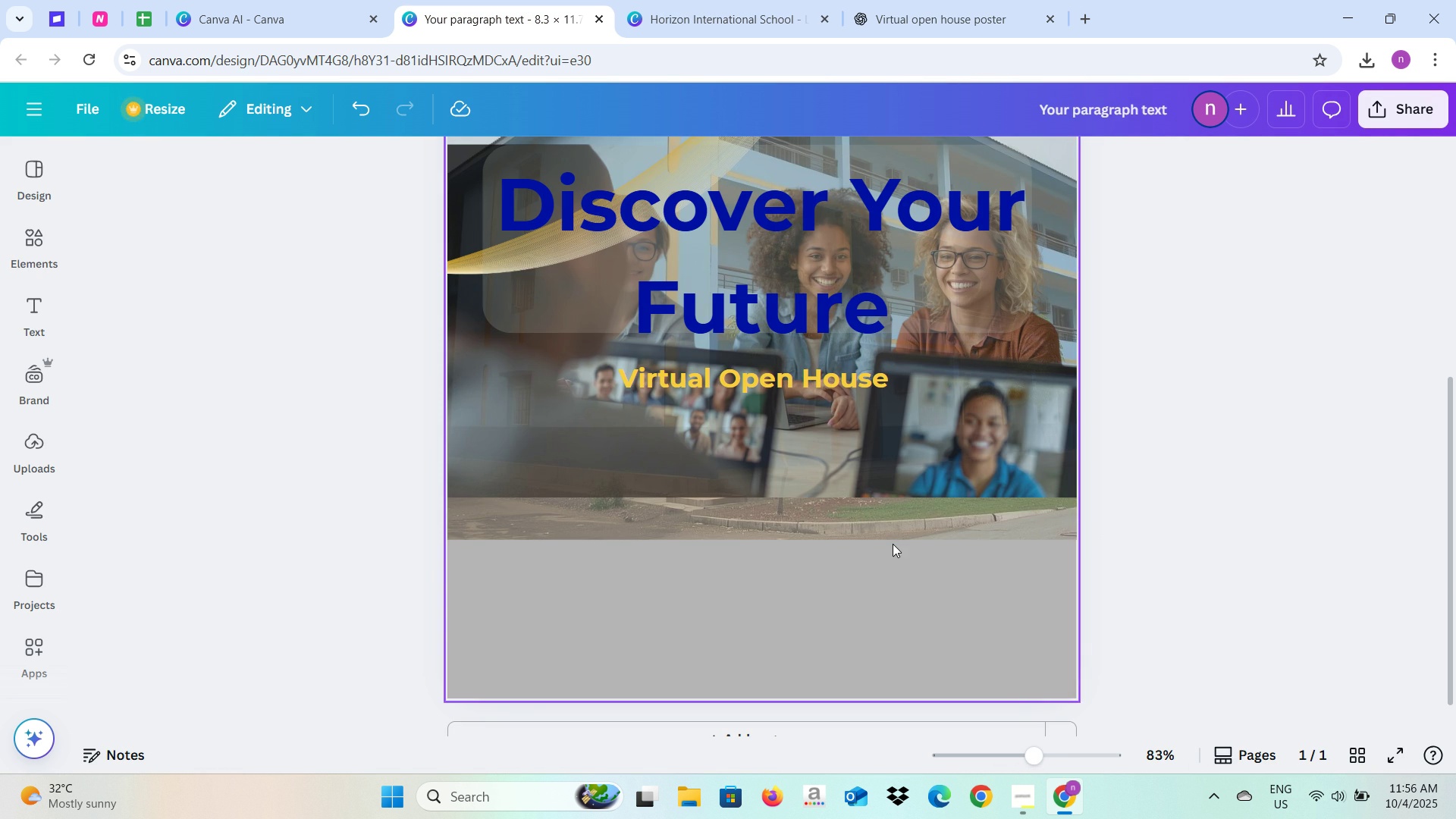 
left_click([1207, 520])
 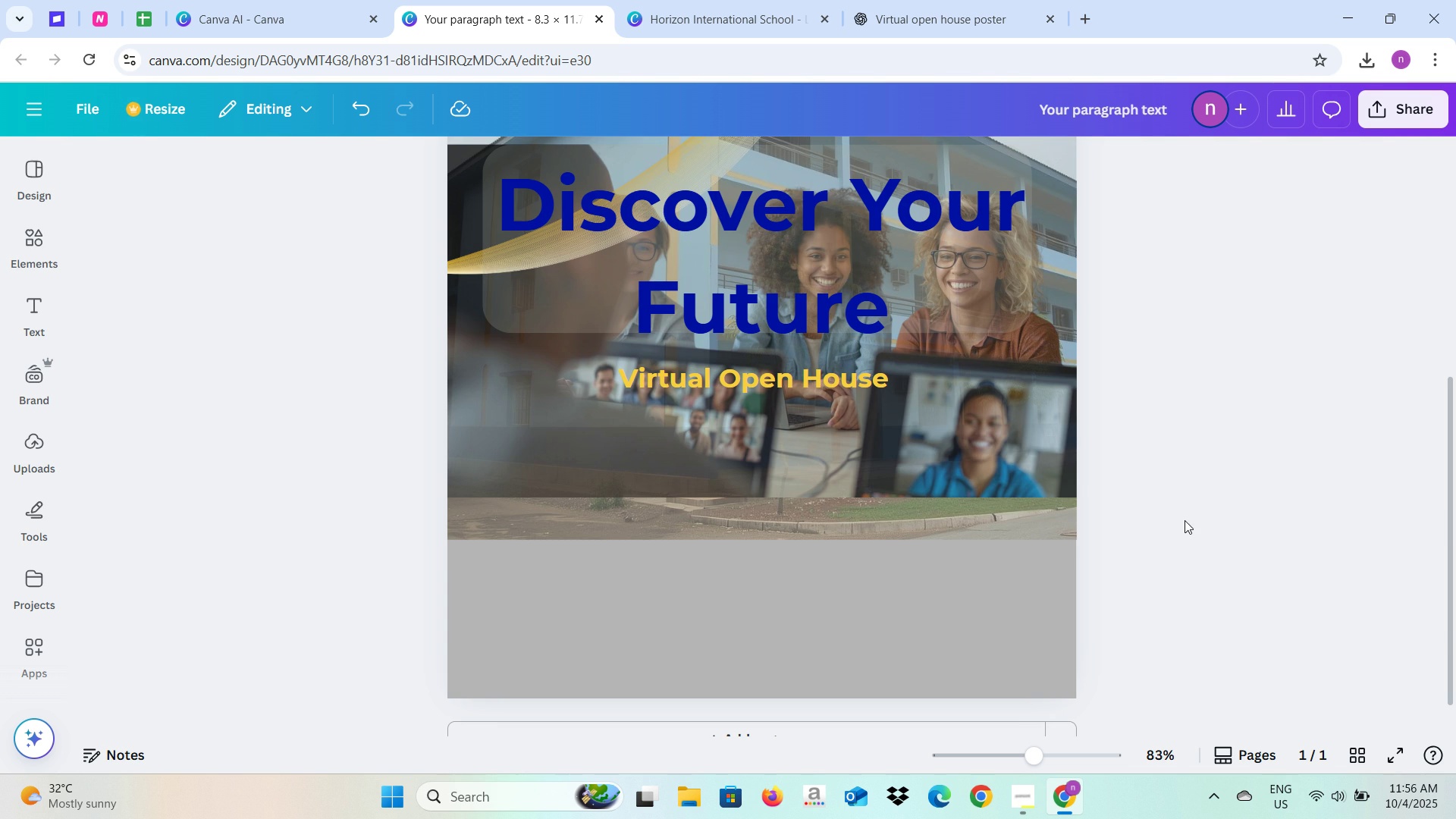 
scroll: coordinate [1185, 520], scroll_direction: up, amount: 3.0
 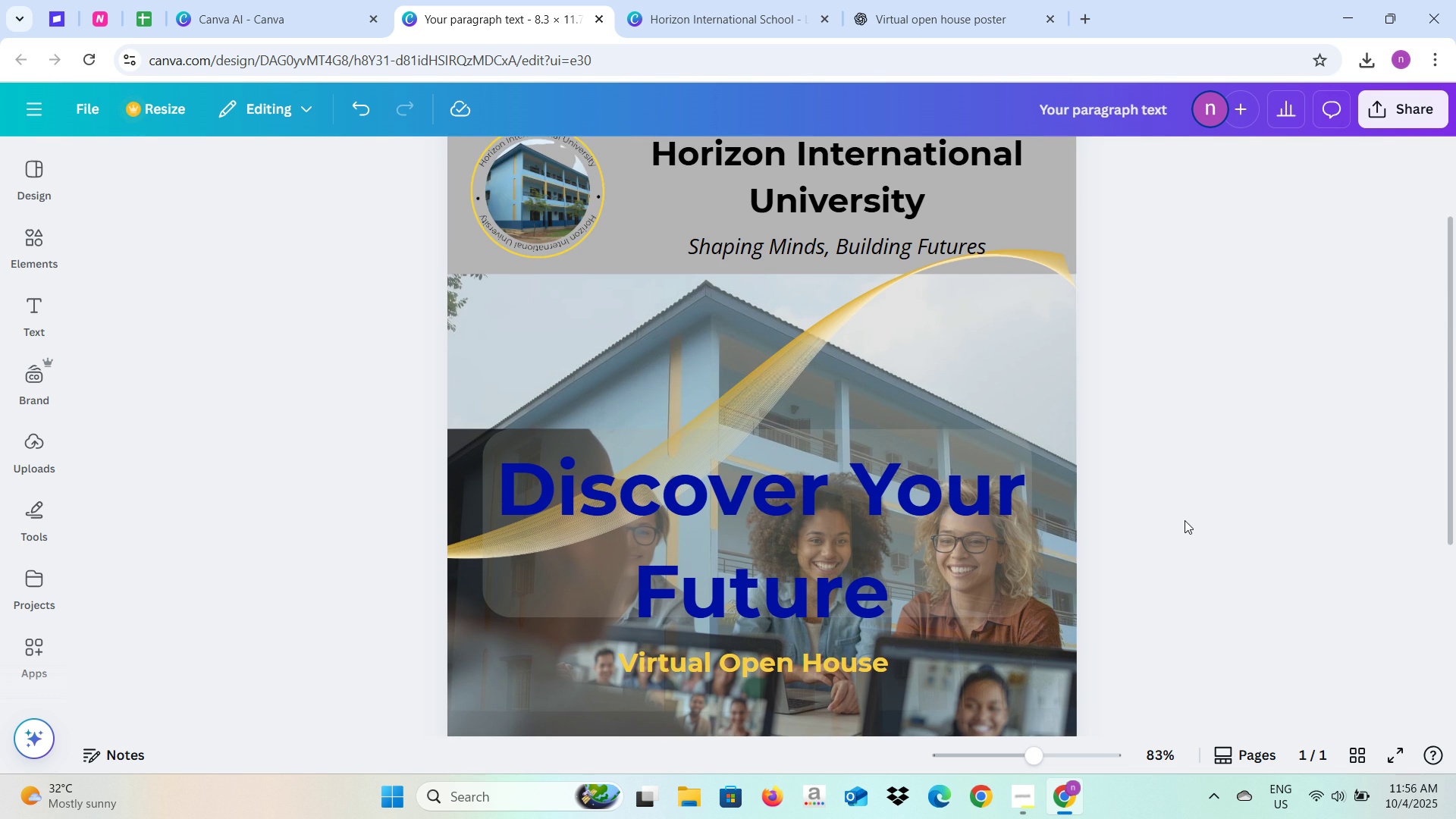 
scroll: coordinate [1184, 520], scroll_direction: down, amount: 2.0
 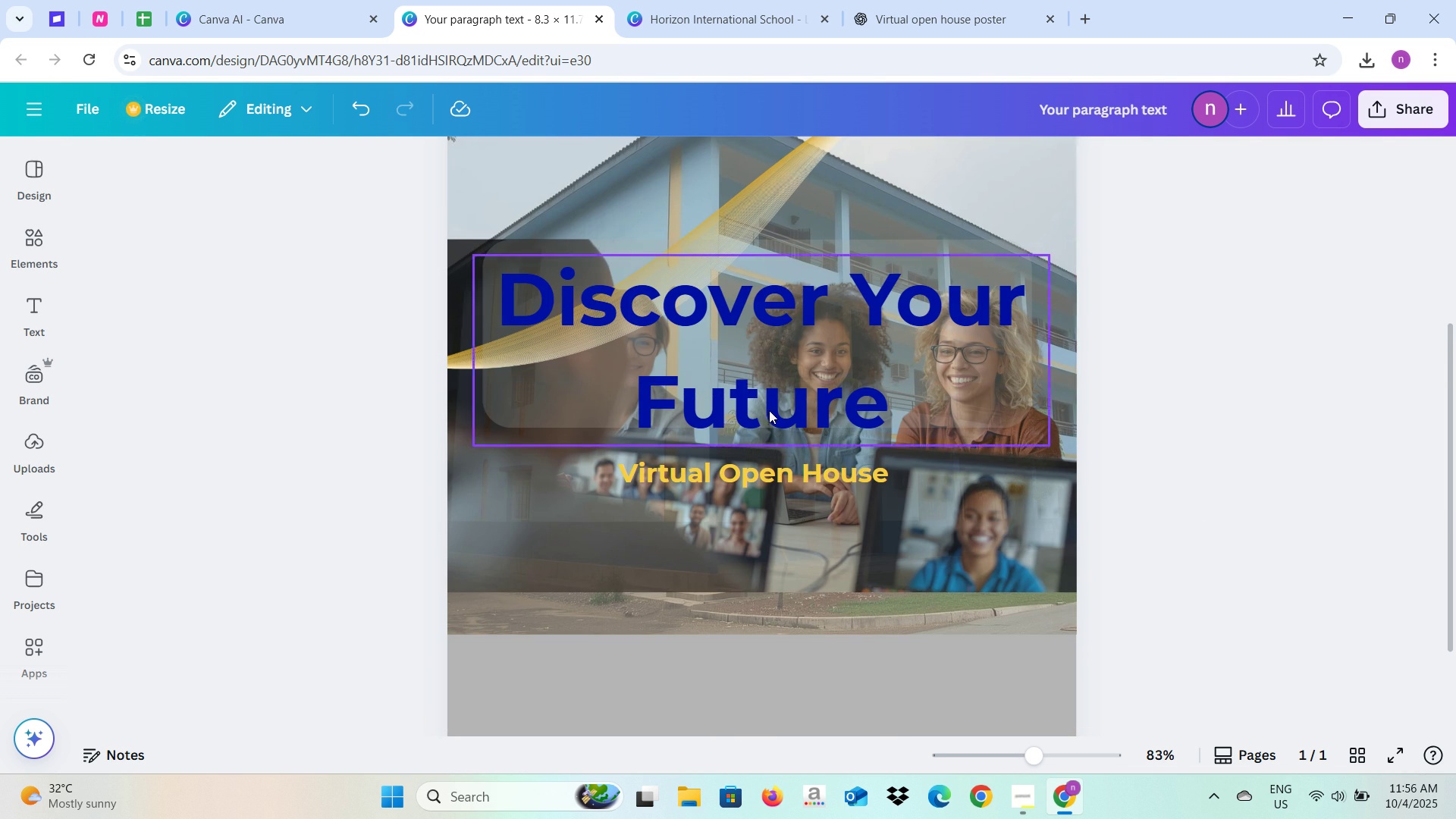 
left_click([948, 0])
 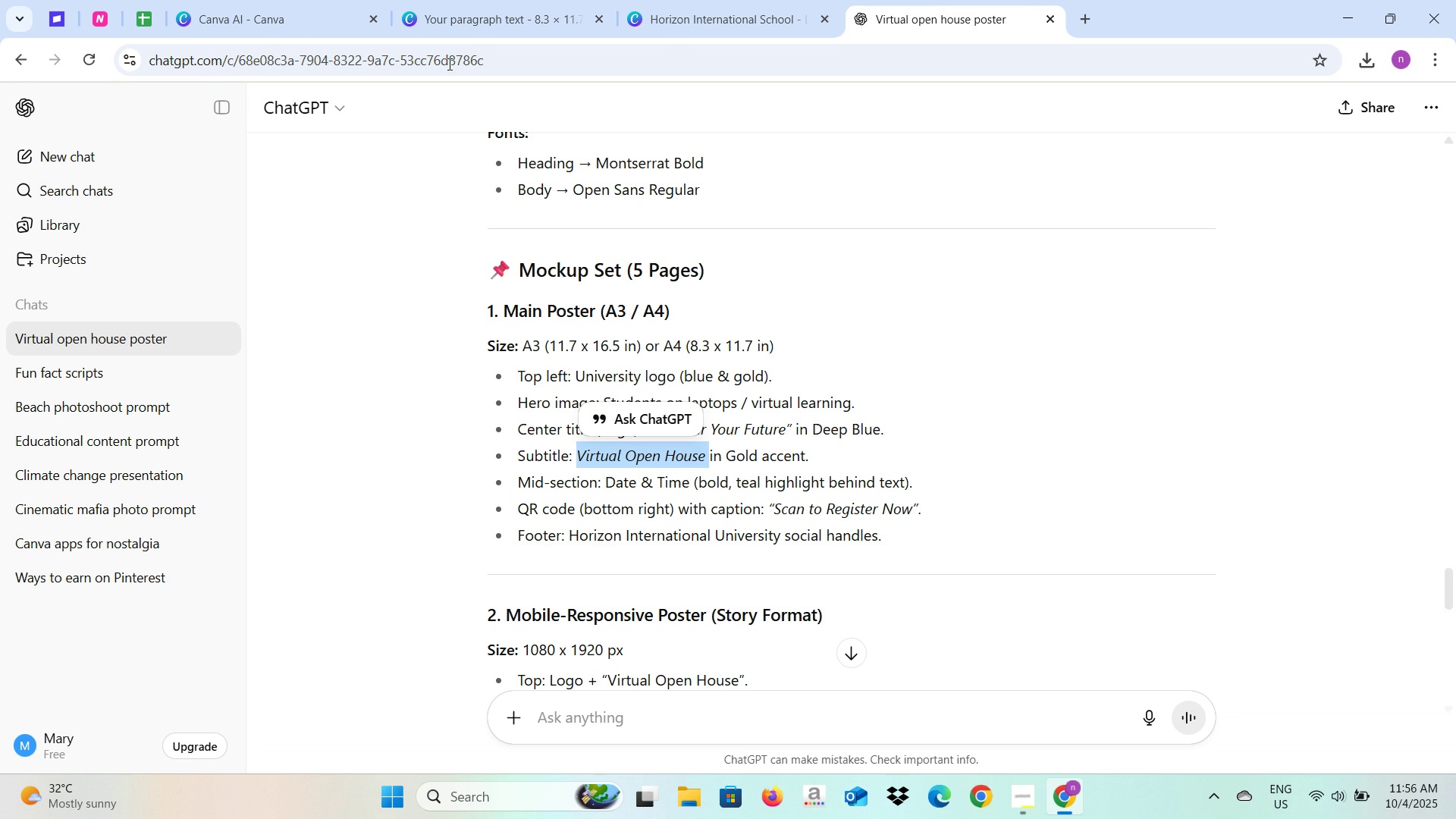 
left_click([479, 0])
 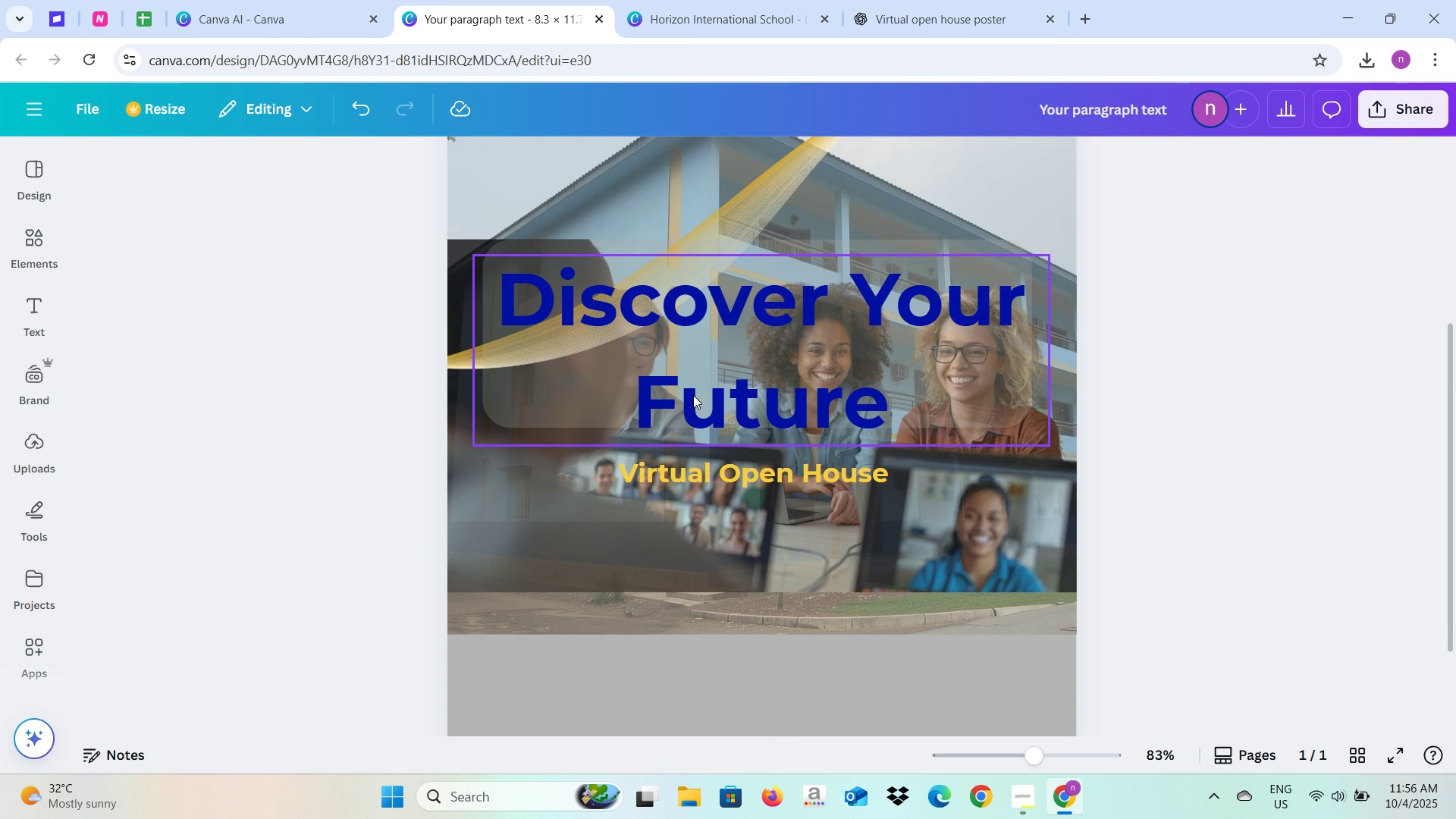 
scroll: coordinate [760, 422], scroll_direction: up, amount: 2.0
 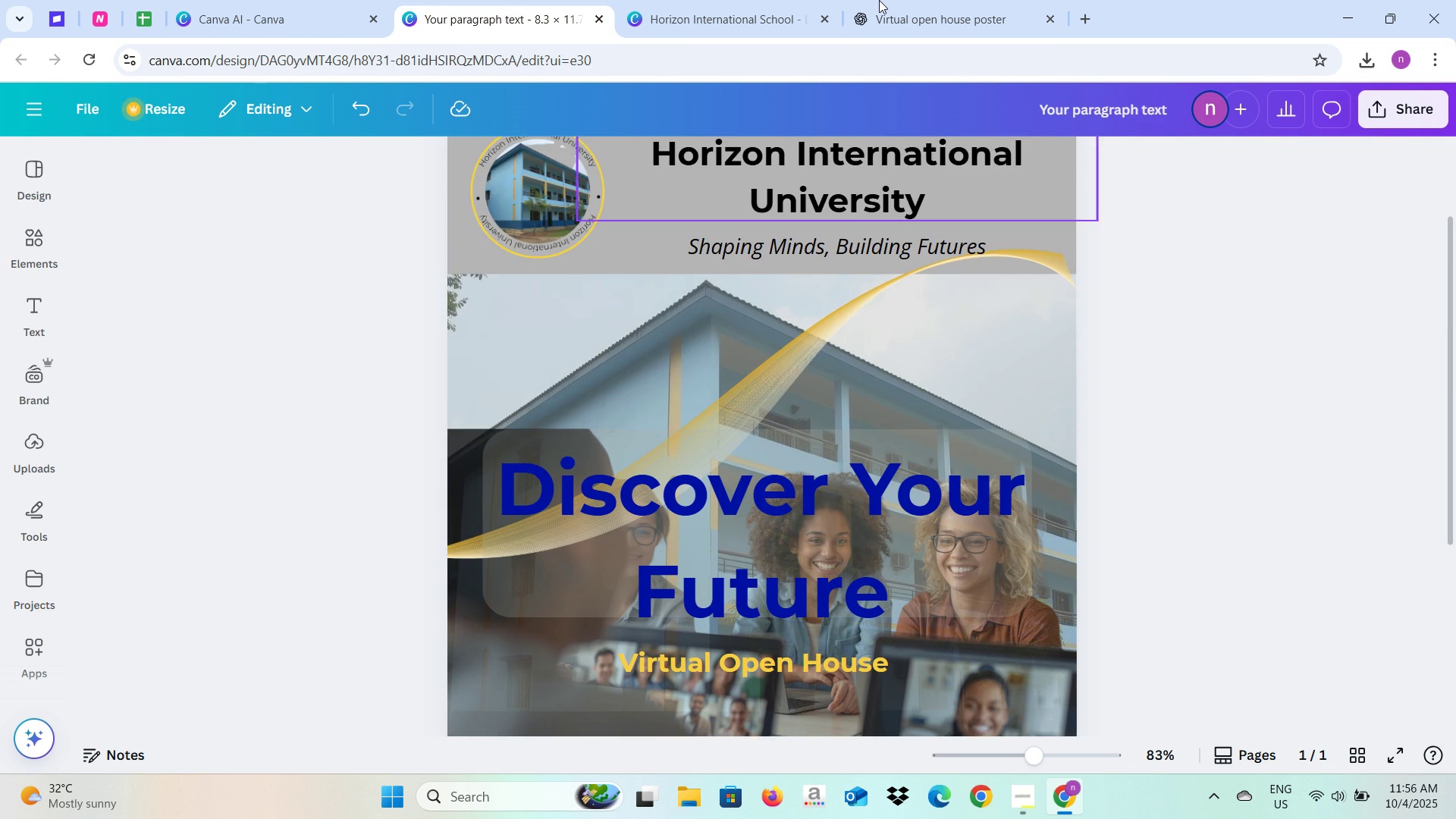 
left_click([879, 0])
 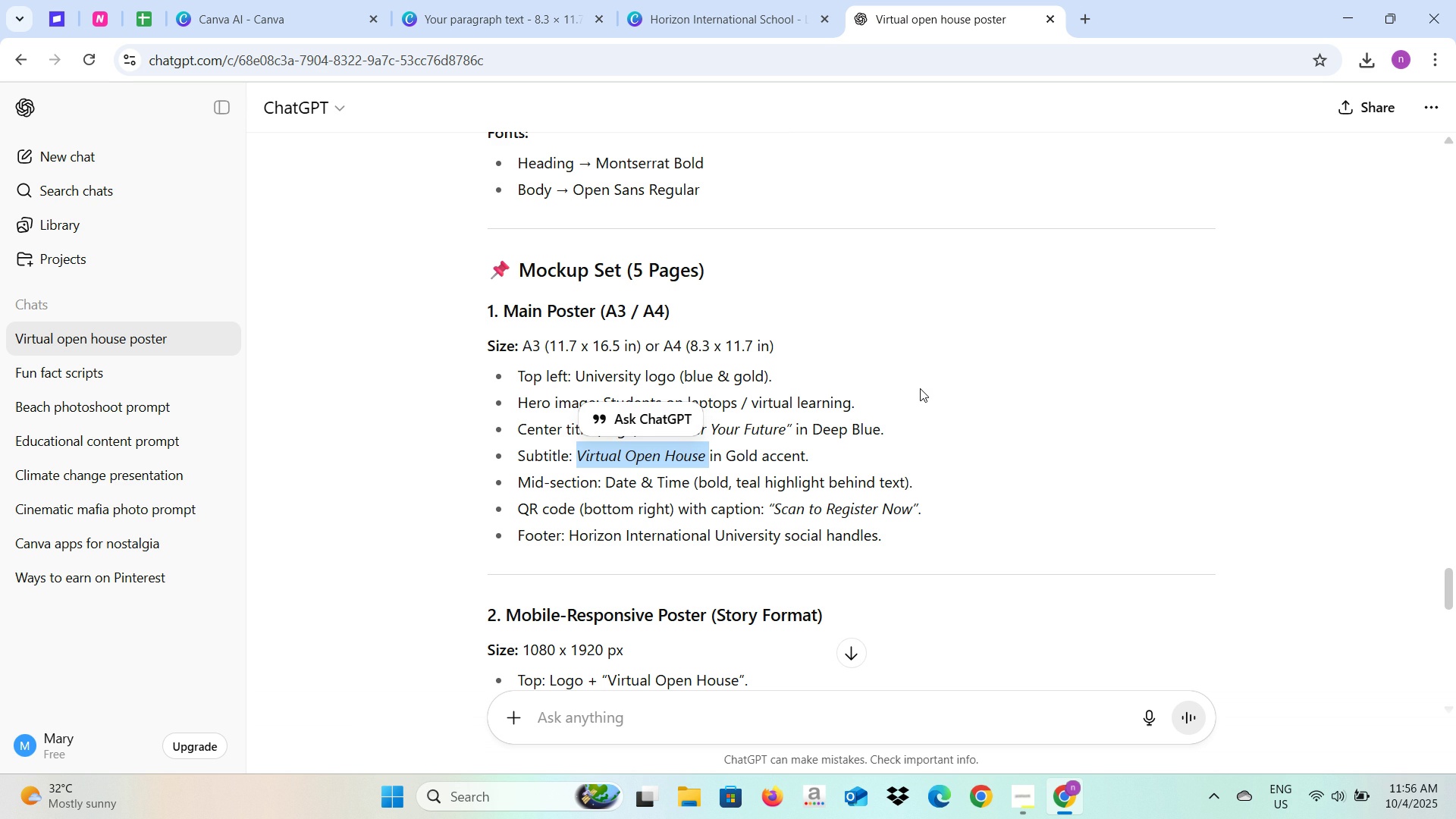 
left_click([921, 389])
 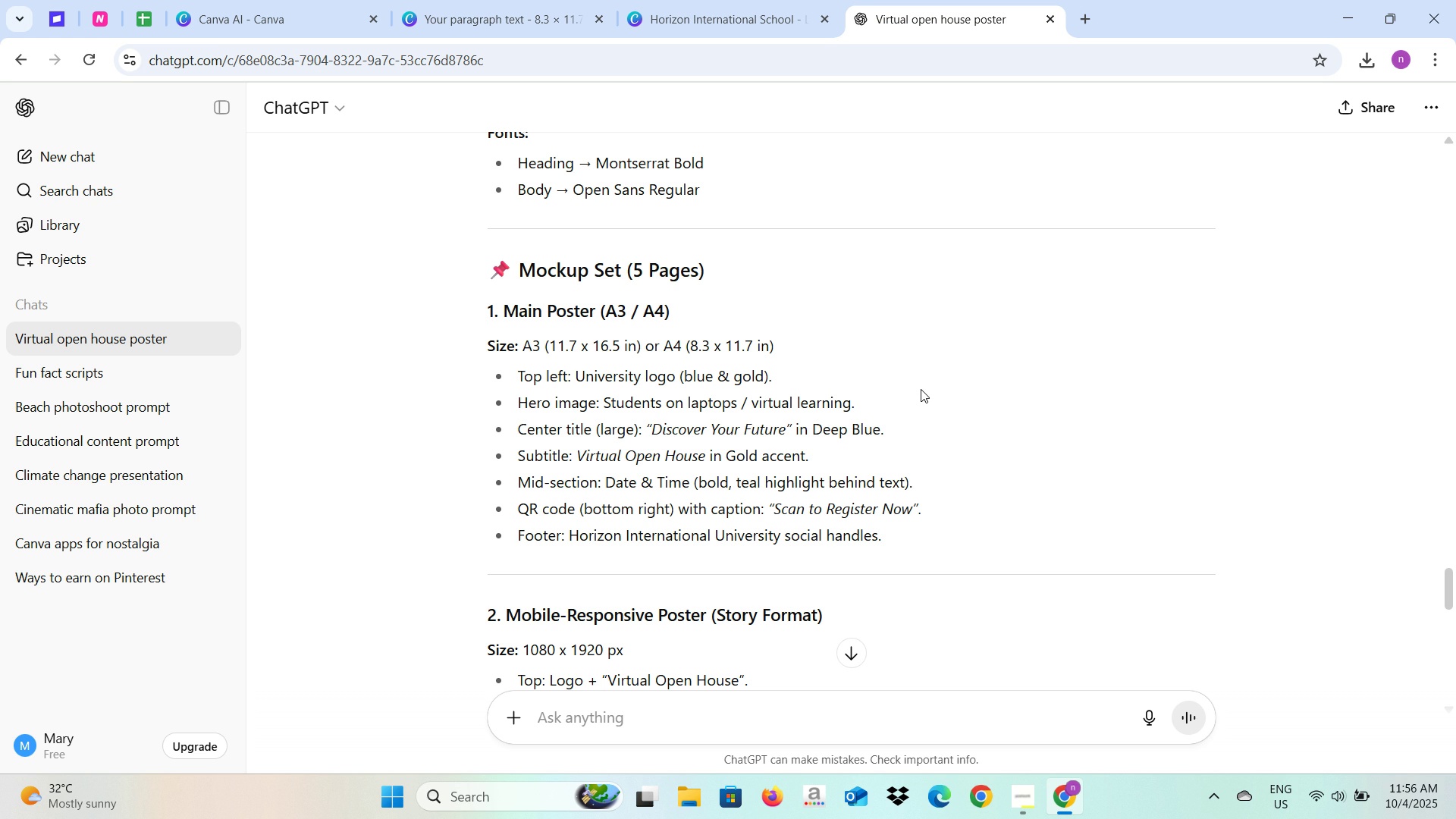 
wait(10.1)
 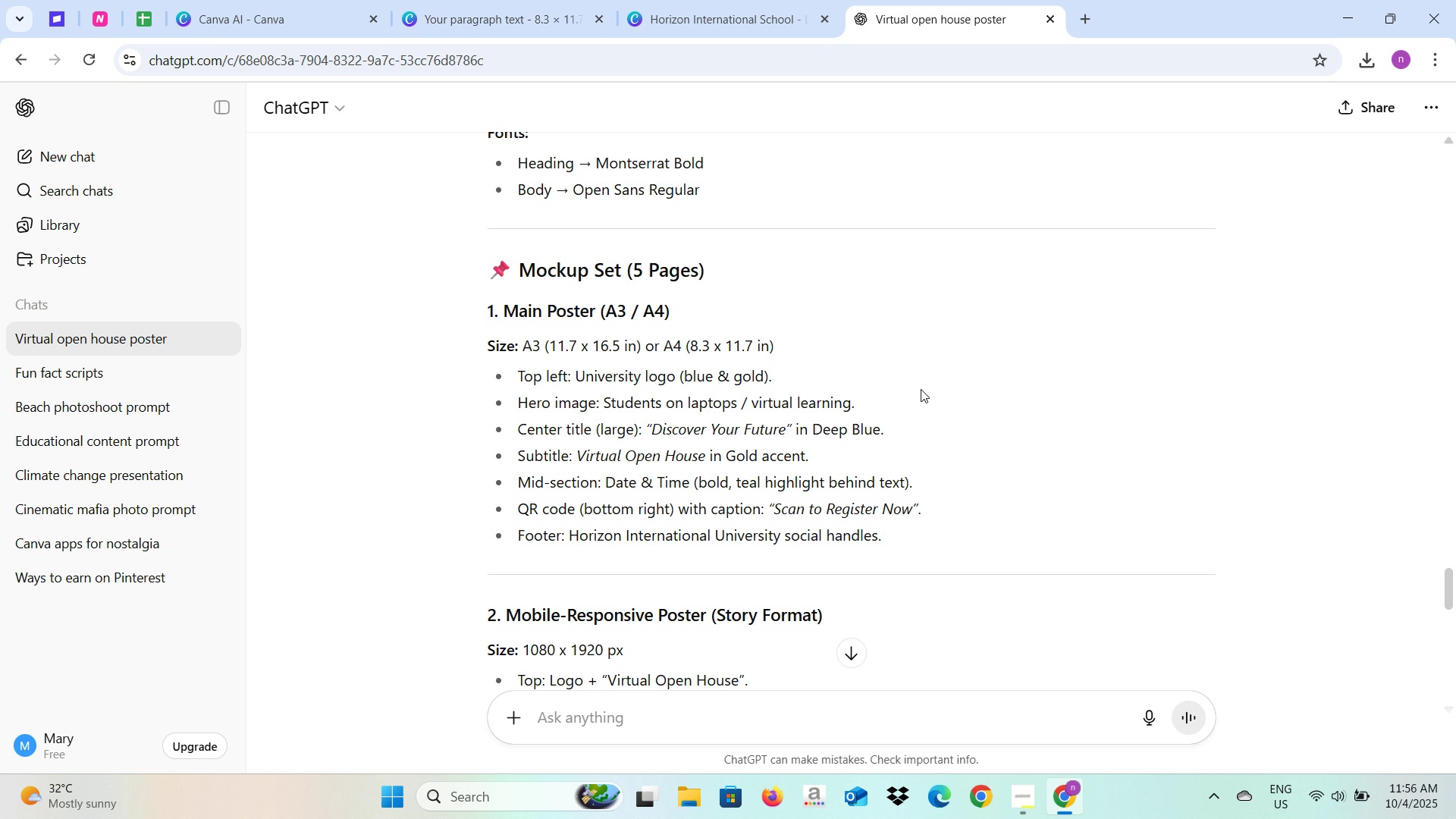 
left_click([691, 0])
 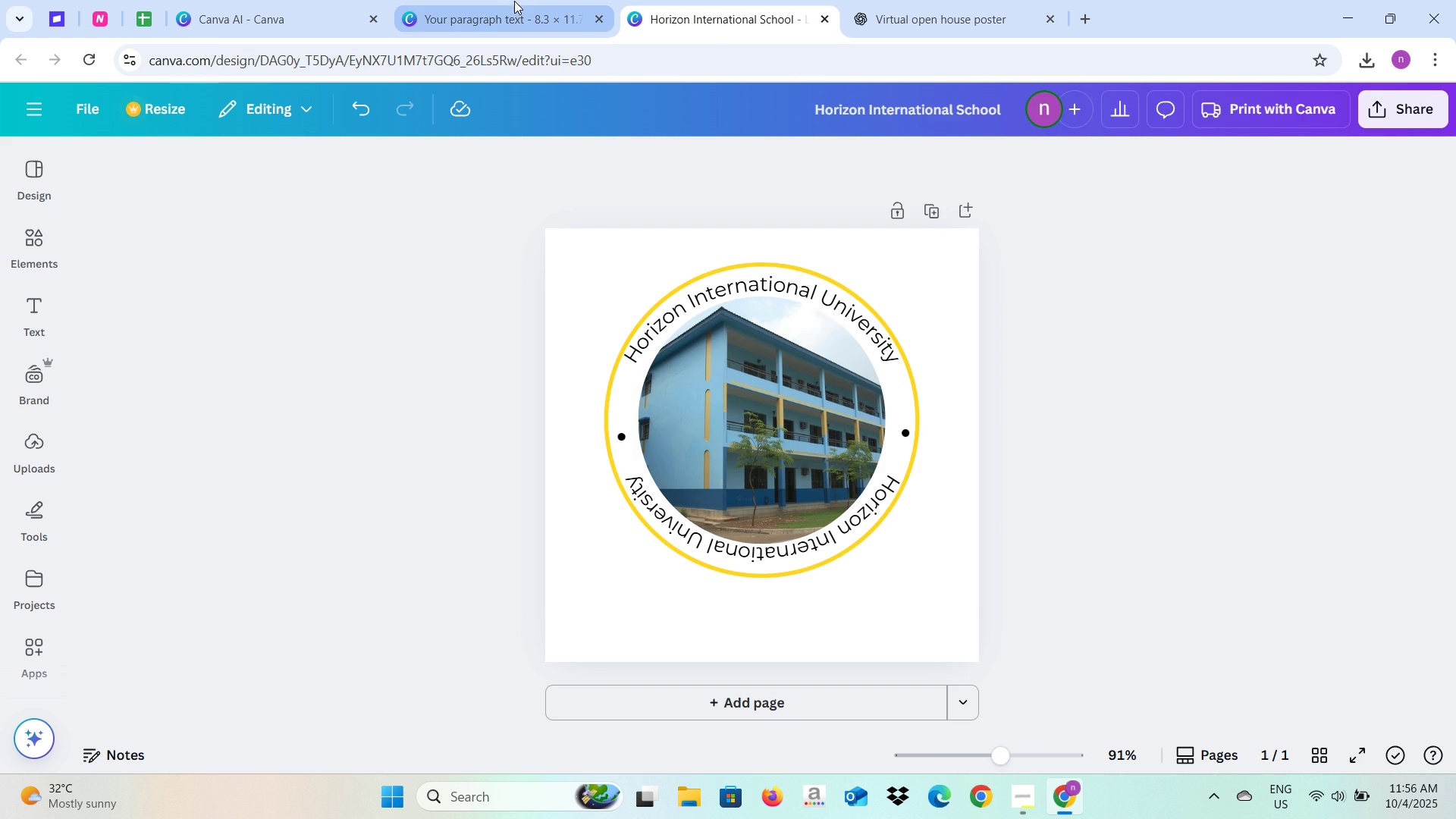 
left_click([512, 1])
 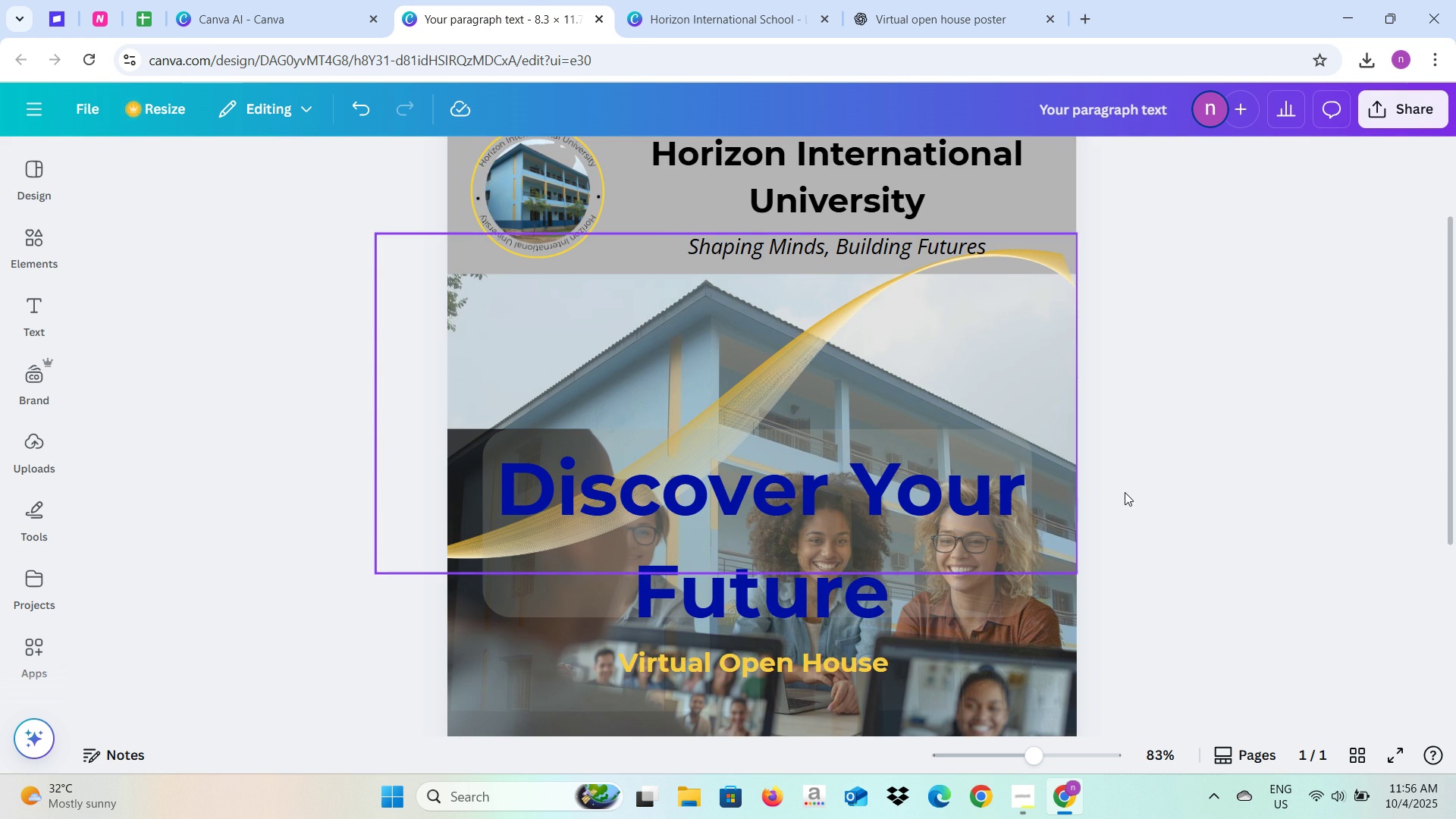 
left_click([1127, 492])
 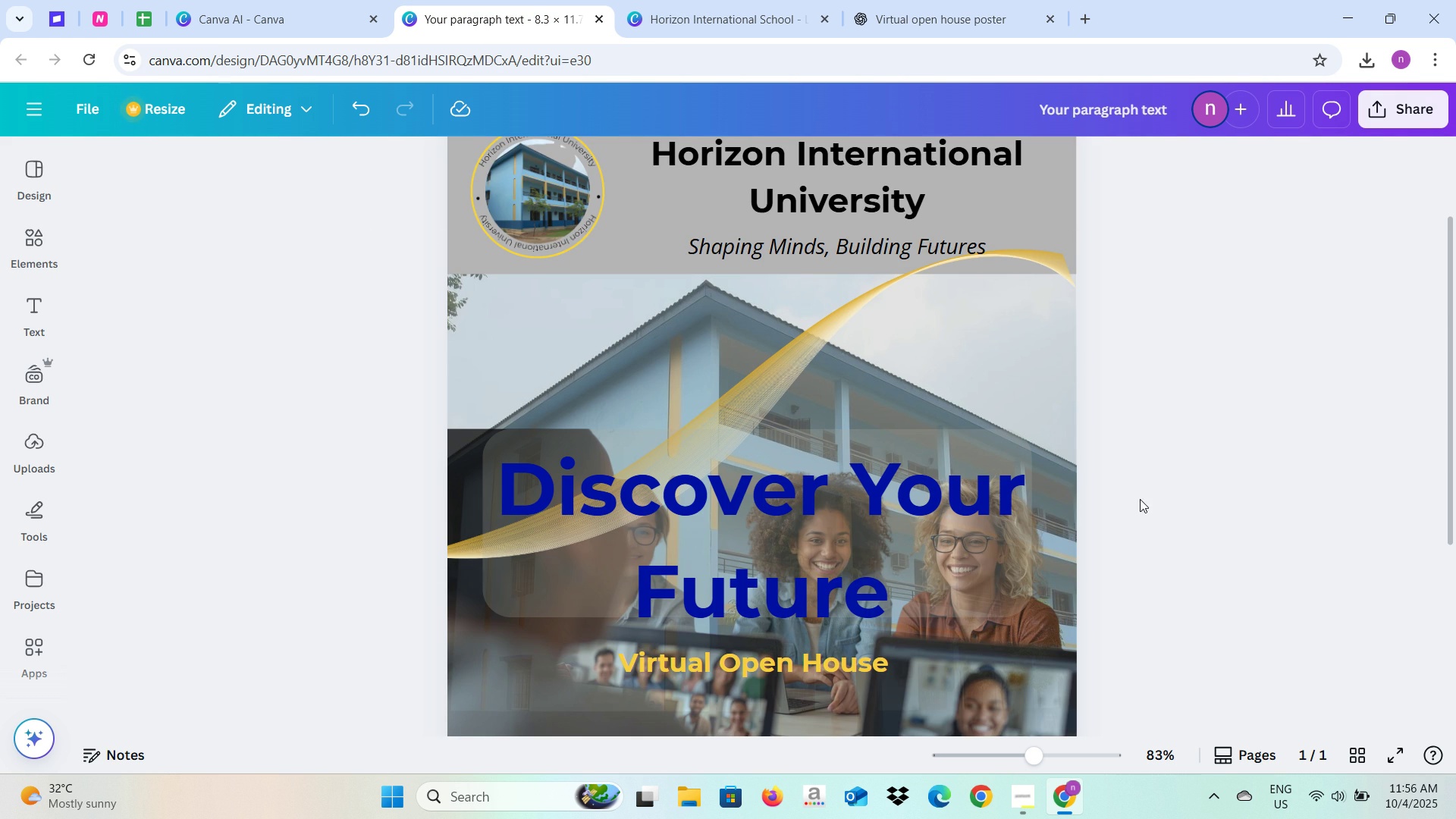 
scroll: coordinate [1140, 499], scroll_direction: down, amount: 2.0
 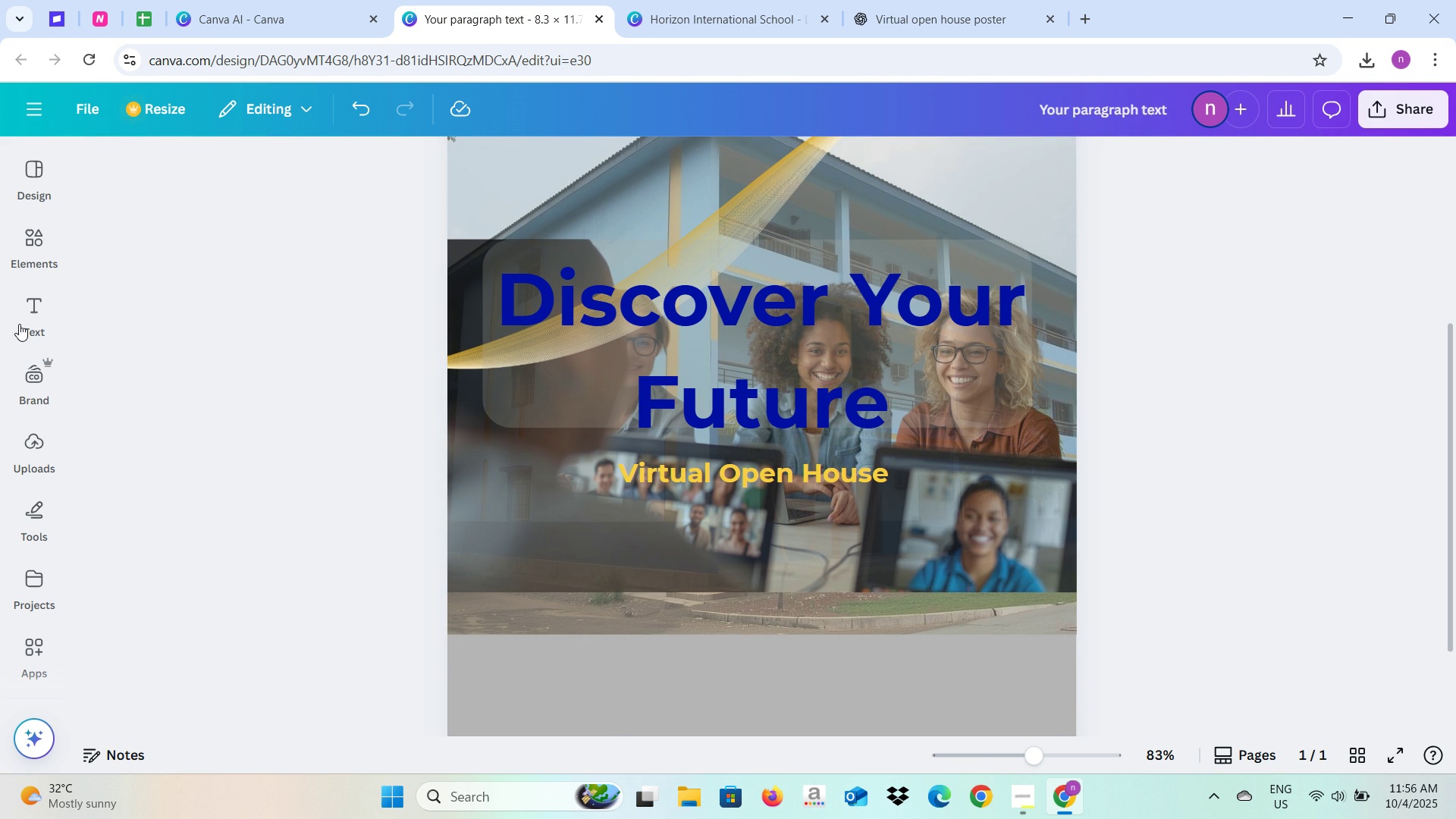 
left_click([20, 303])
 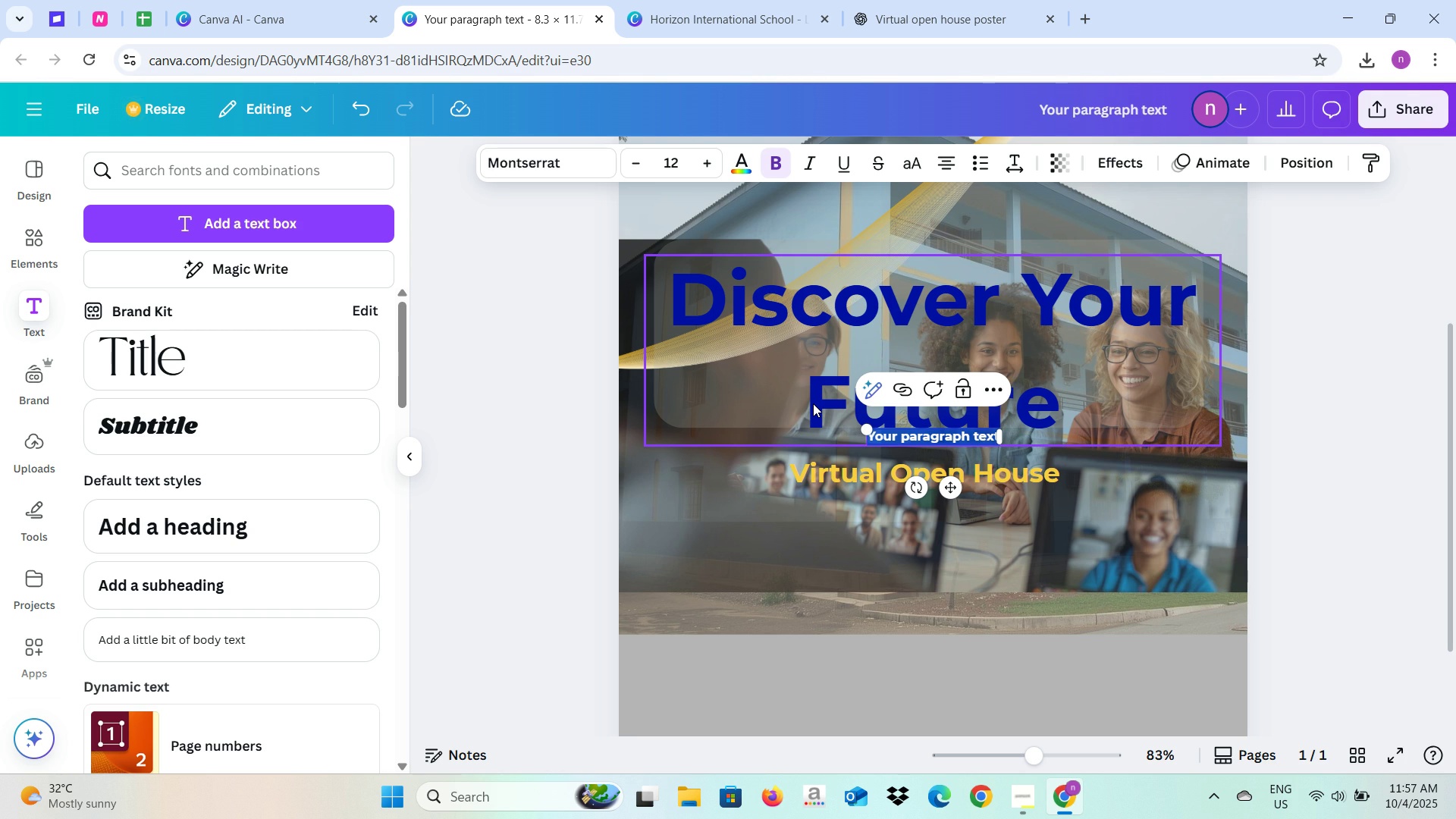 
wait(14.53)
 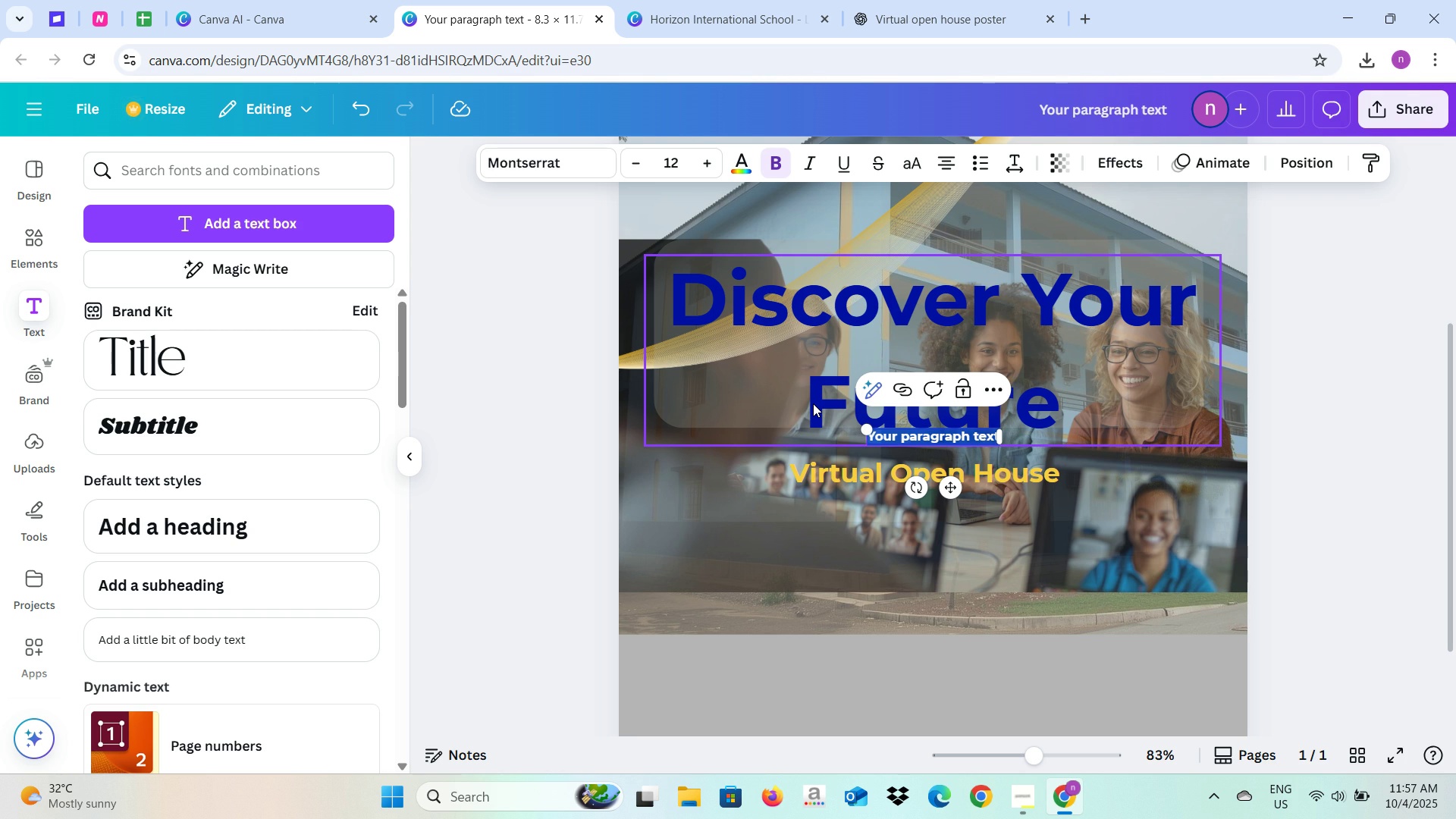 
type(15- October-2025)